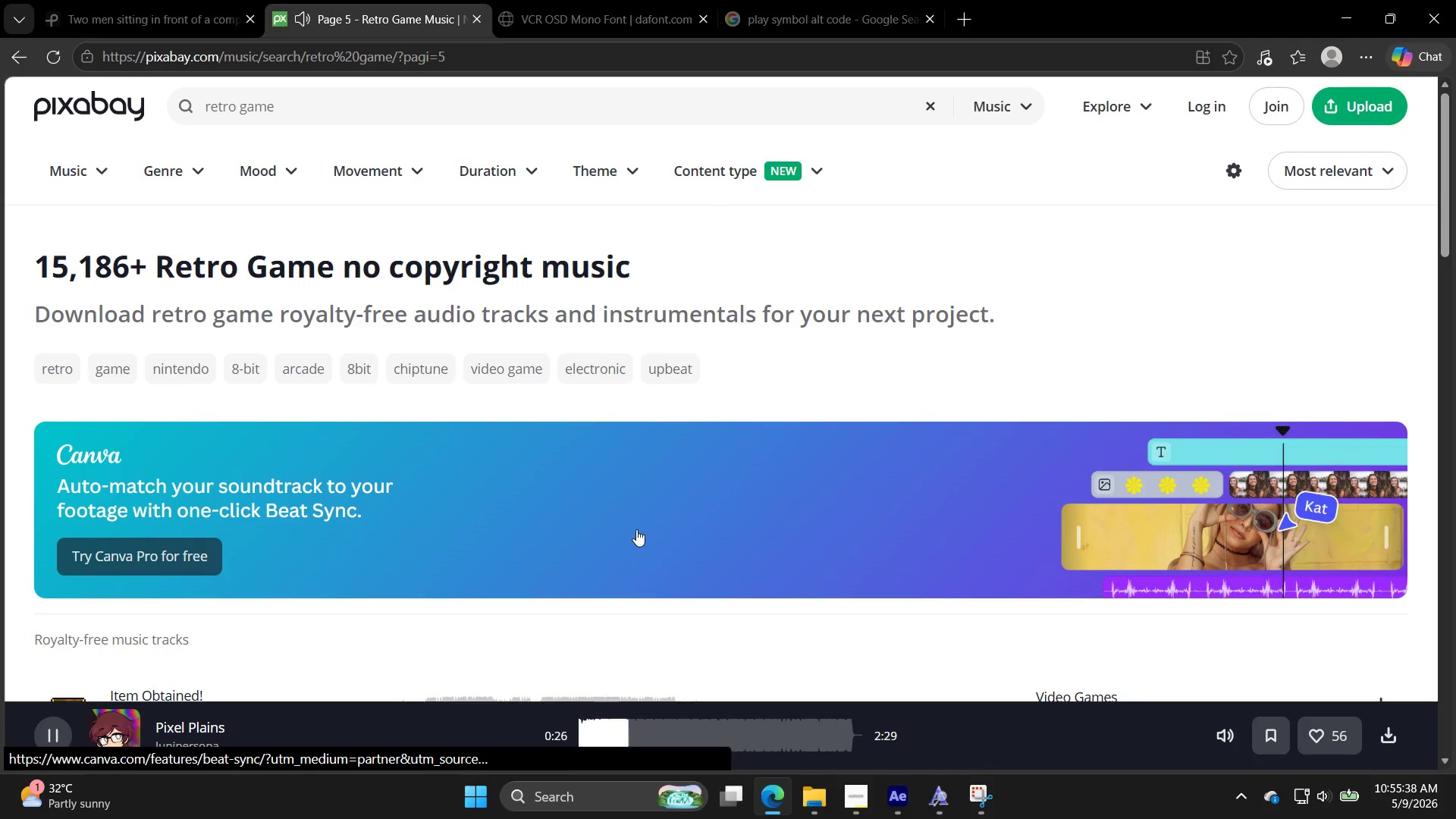 
scroll: coordinate [179, 570], scroll_direction: down, amount: 4.0
 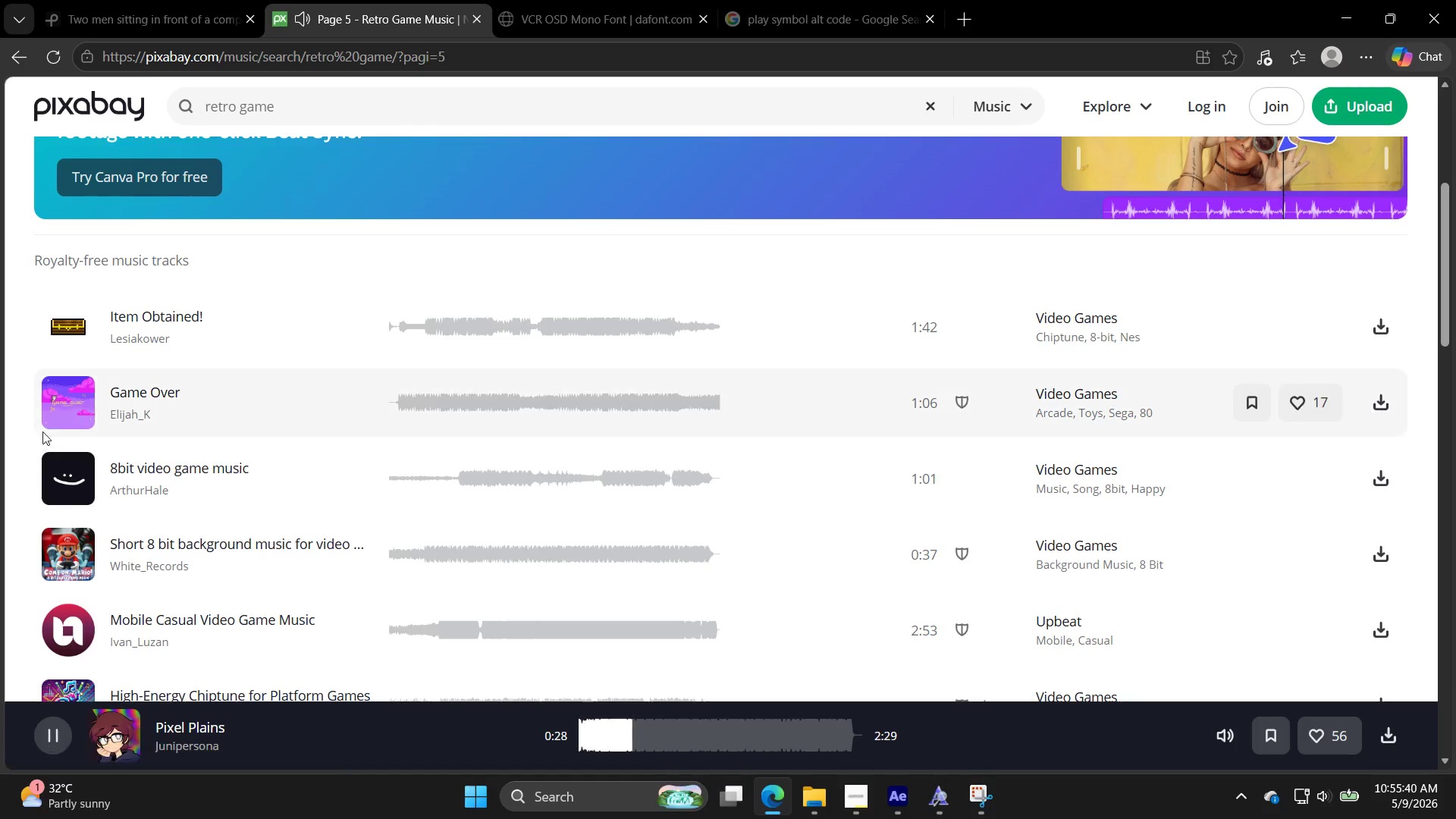 
left_click([56, 412])
 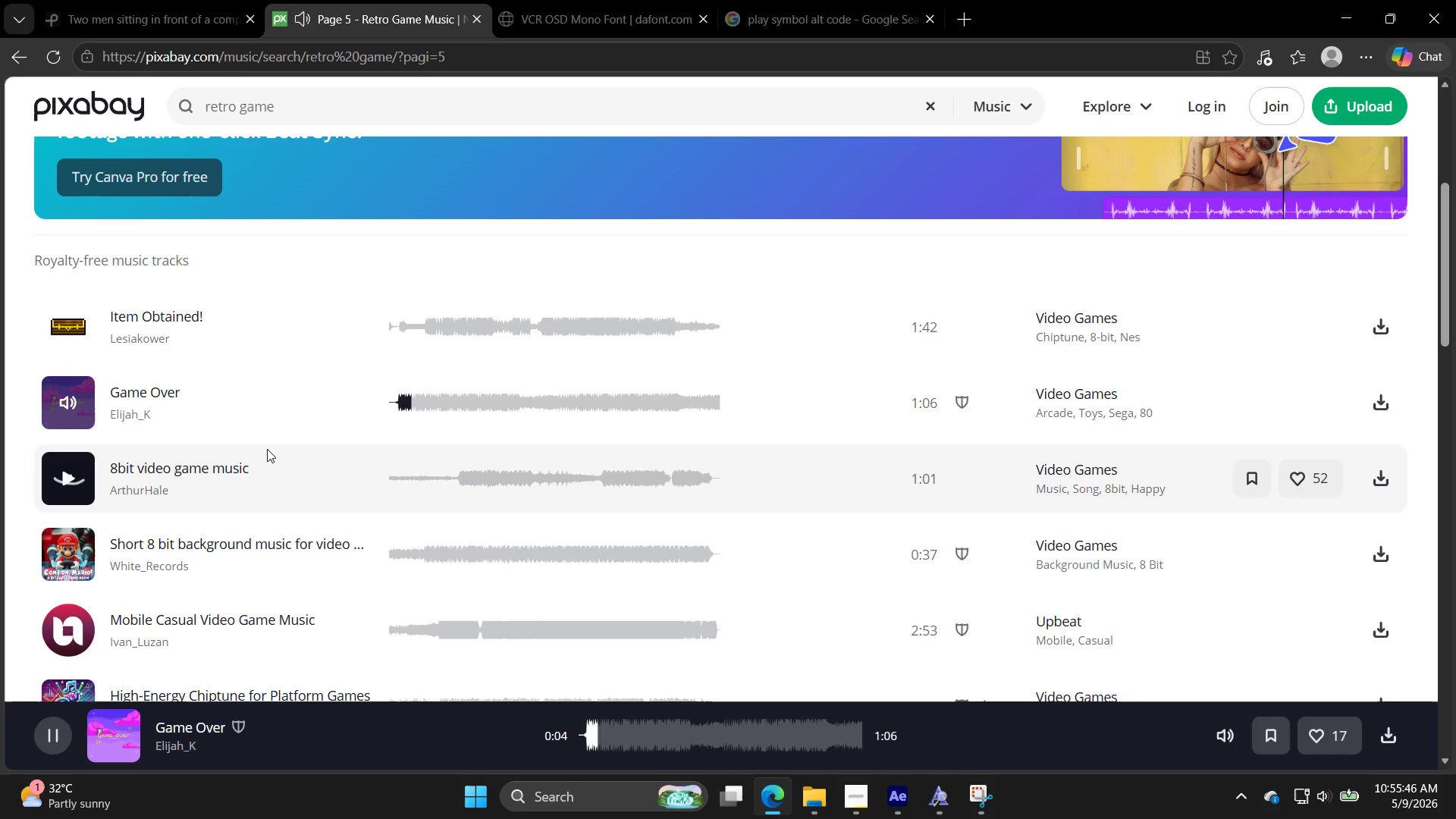 
wait(10.05)
 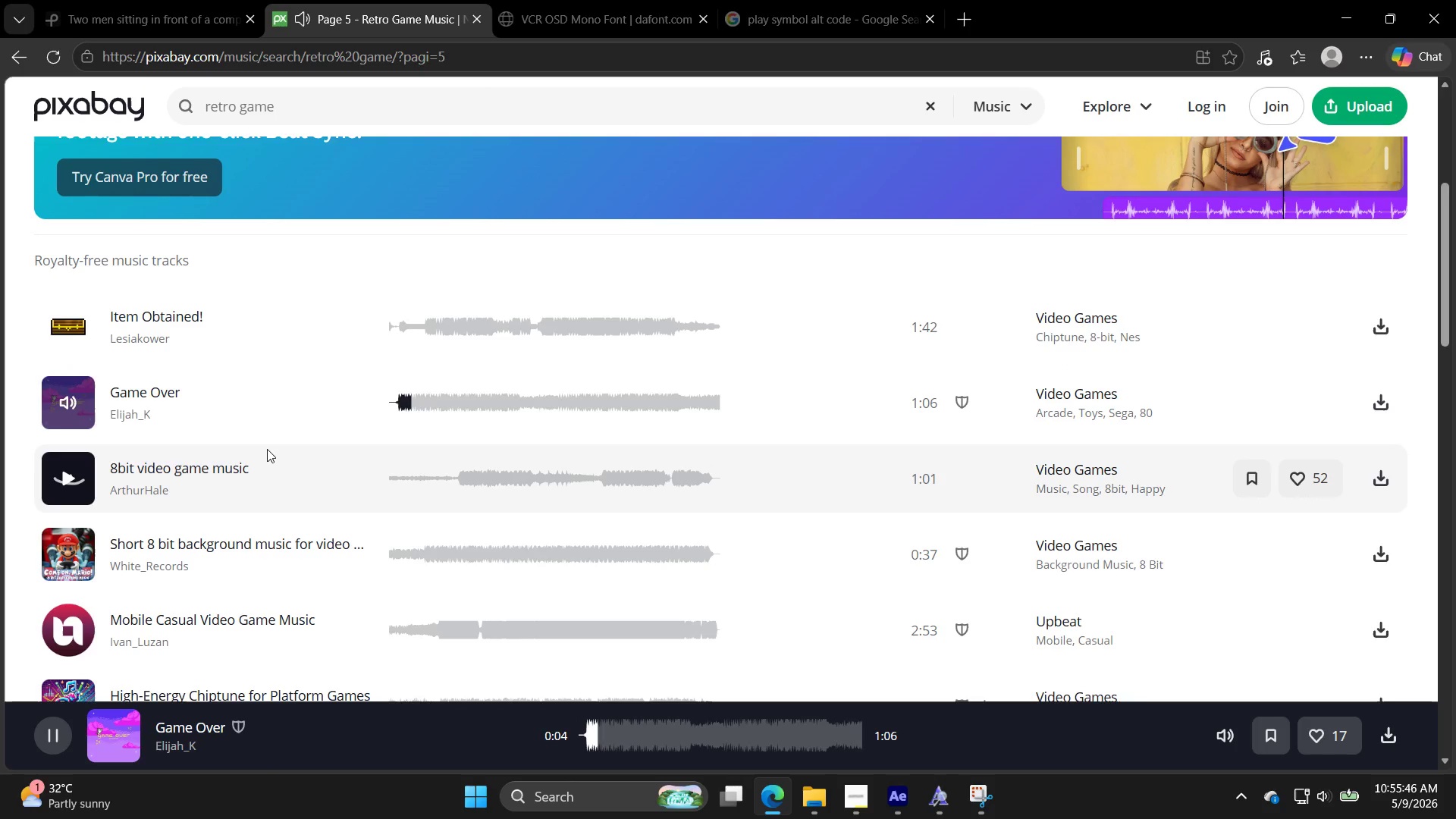 
scroll: coordinate [447, 594], scroll_direction: down, amount: 5.0
 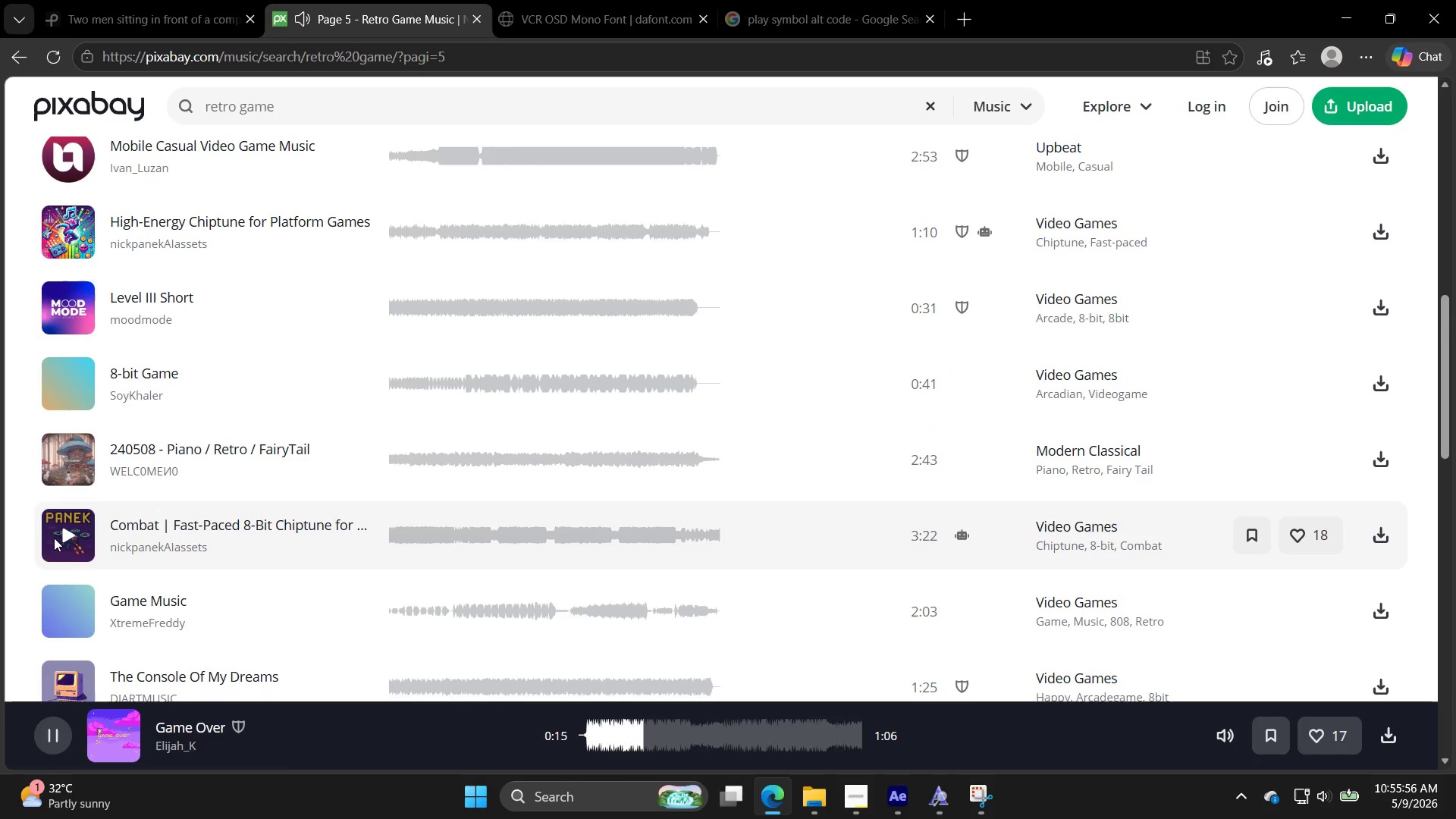 
left_click([54, 538])
 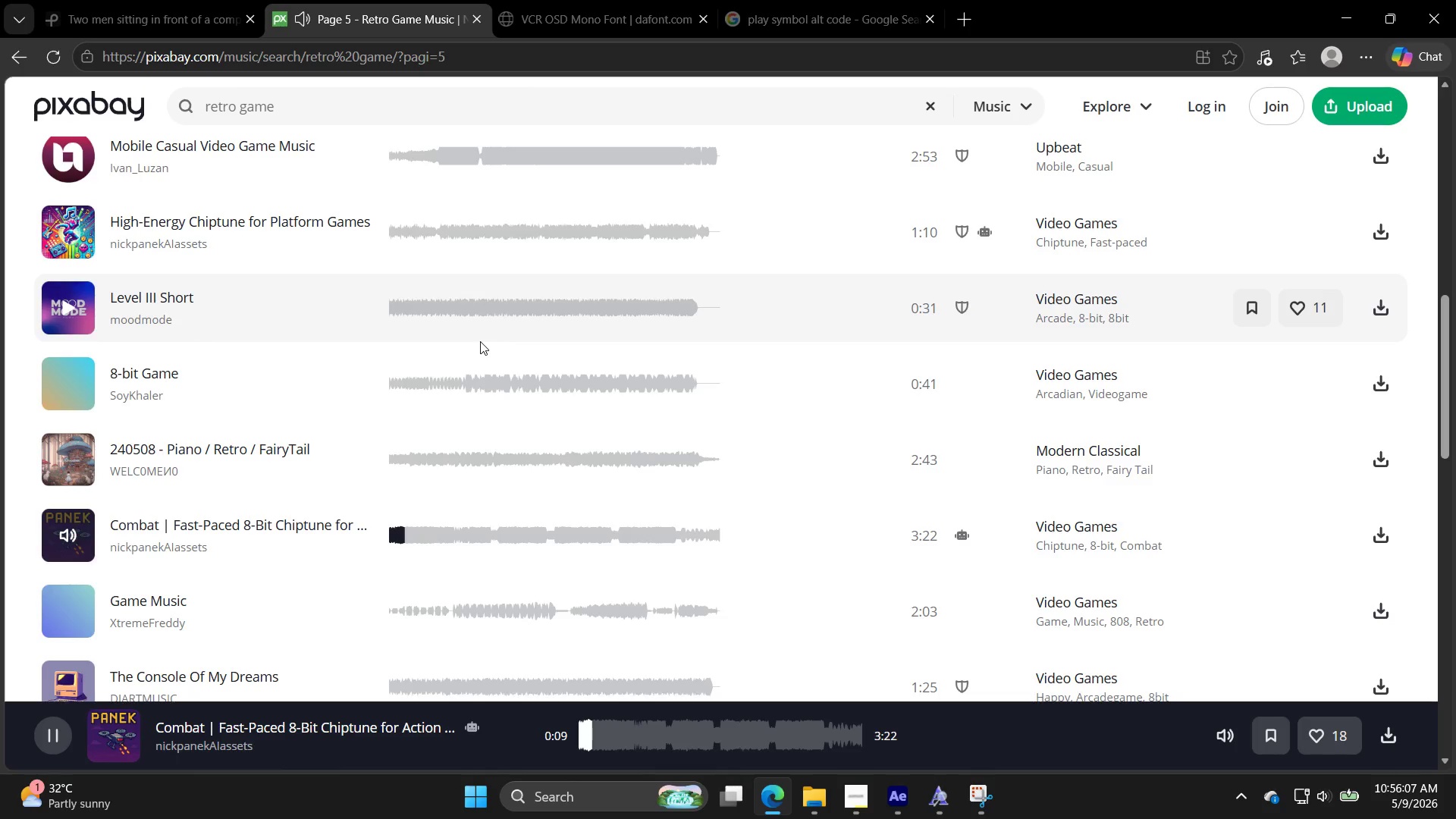 
wait(15.22)
 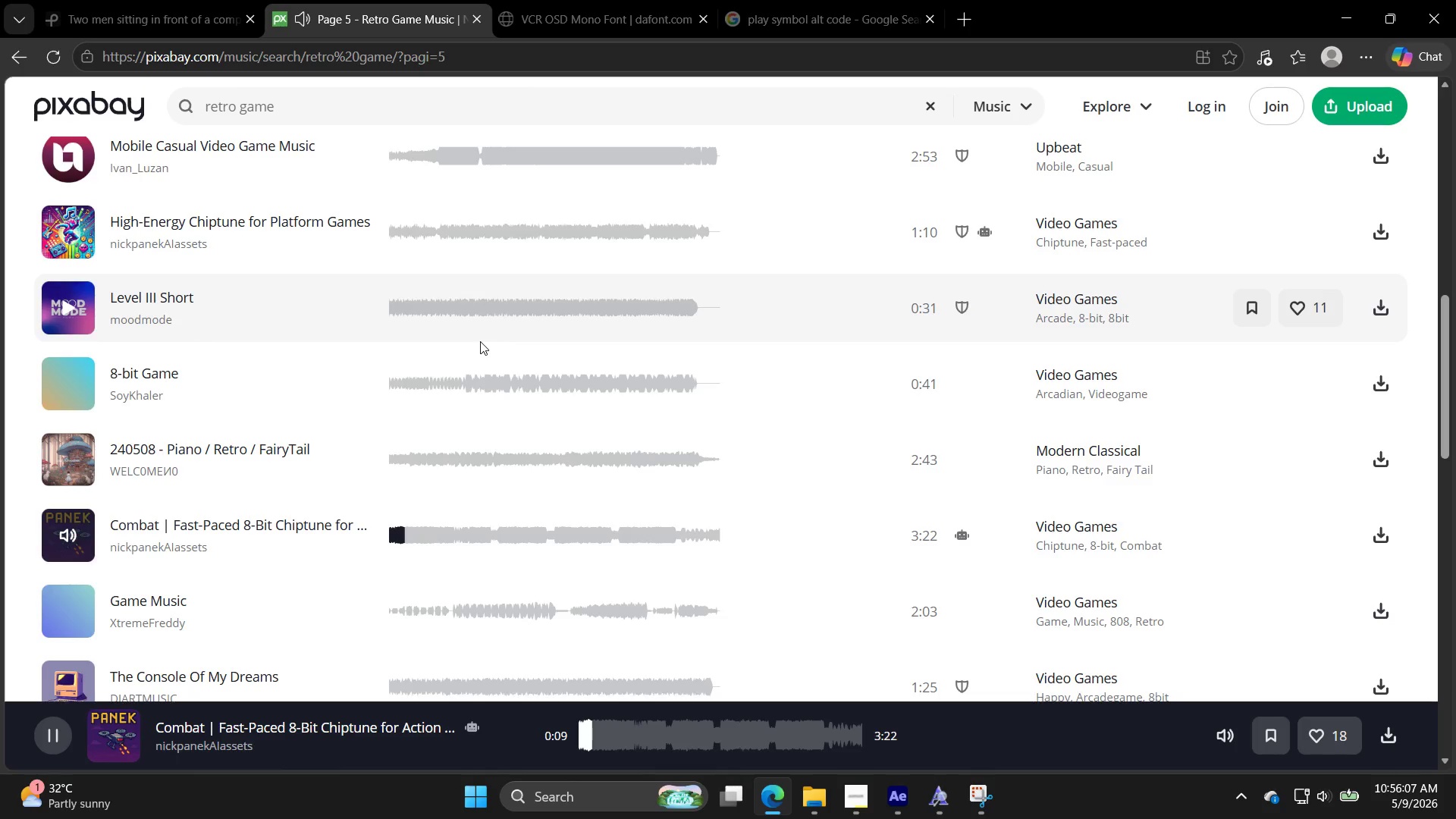 
left_click([80, 608])
 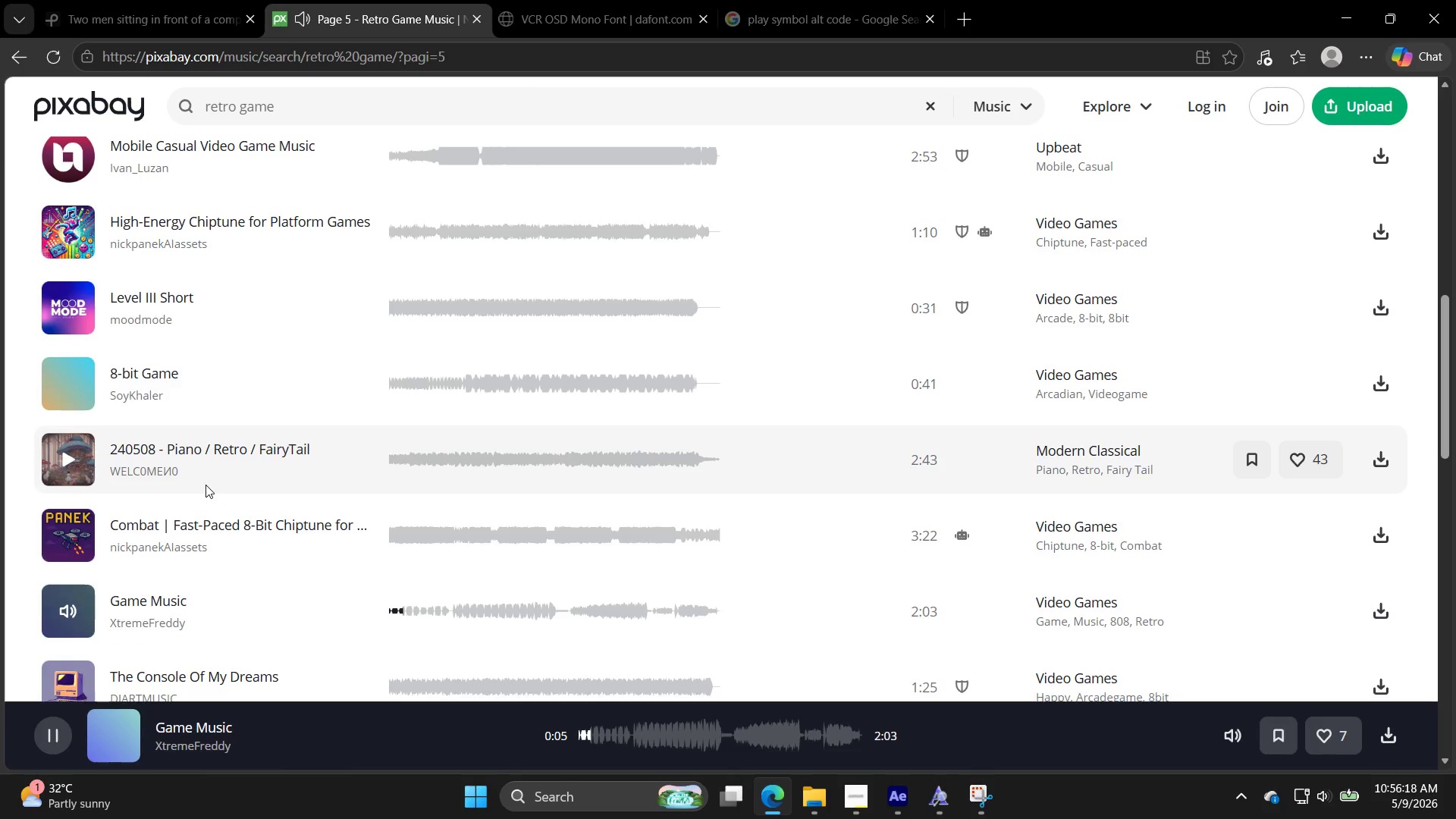 
wait(10.78)
 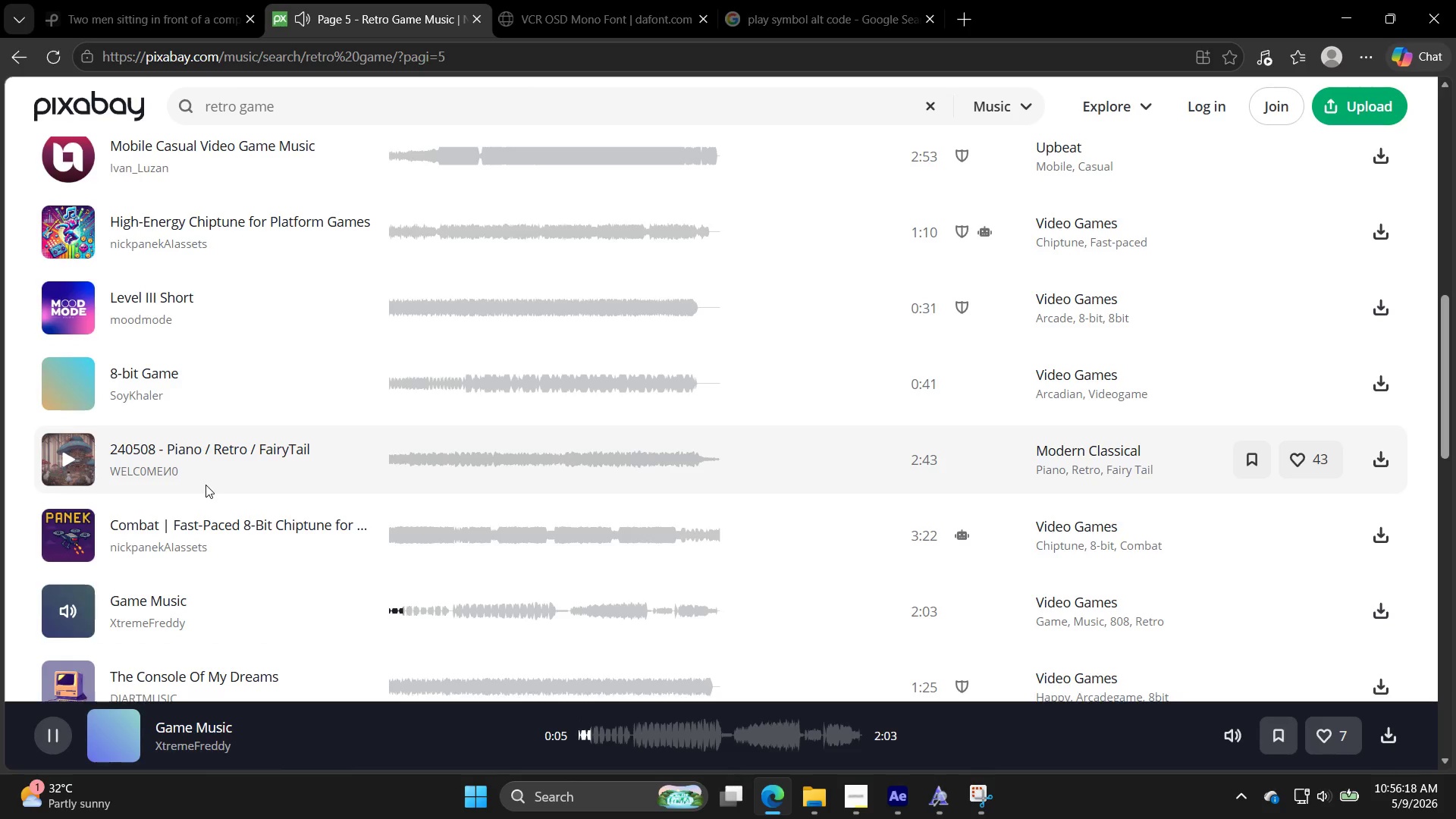 
left_click([865, 796])